 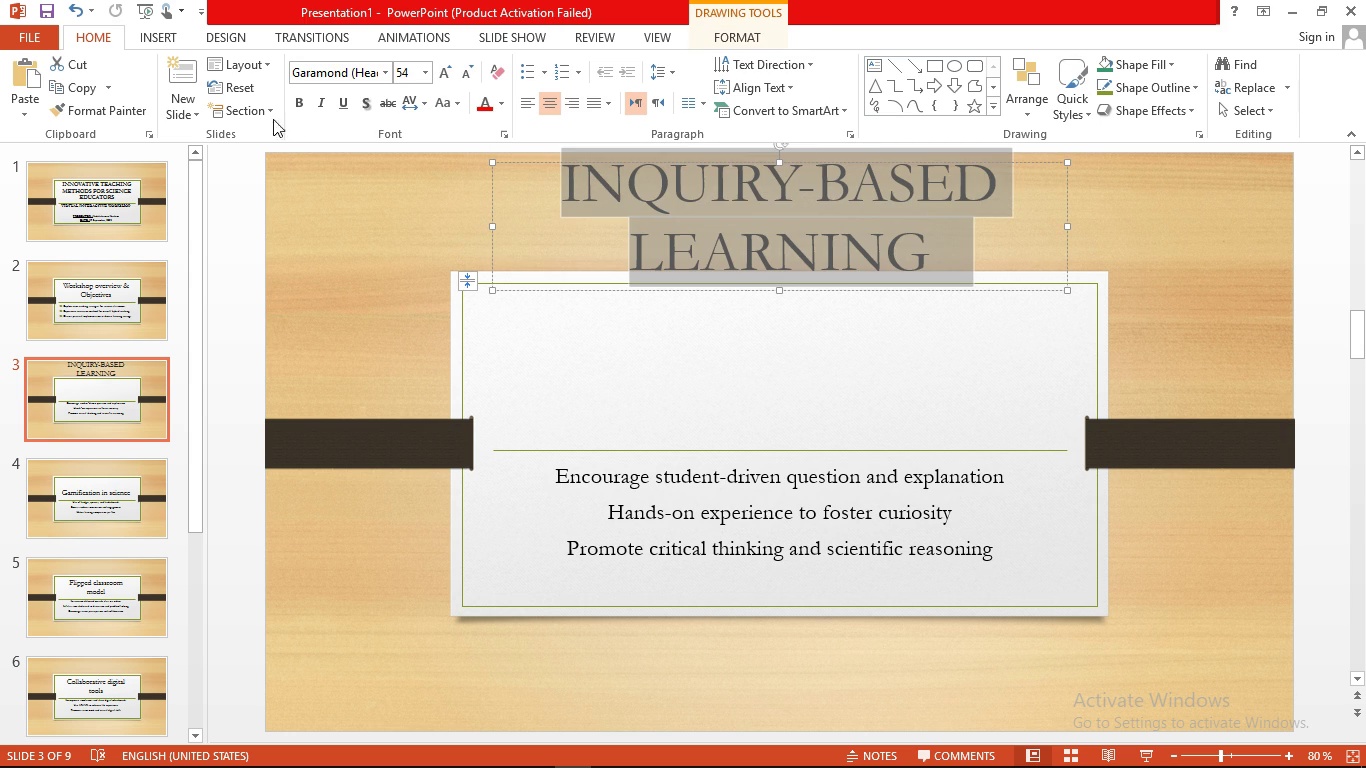 
left_click([416, 78])
 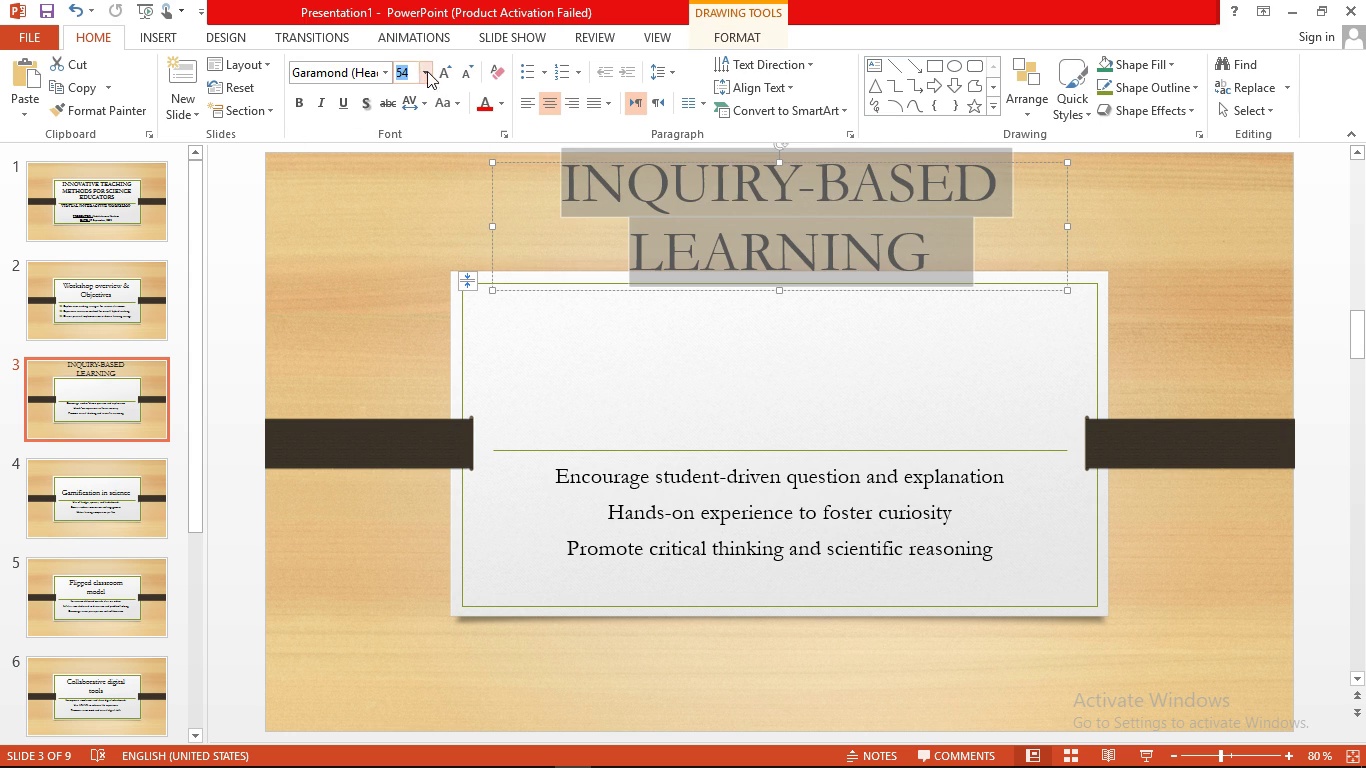 
left_click([427, 71])
 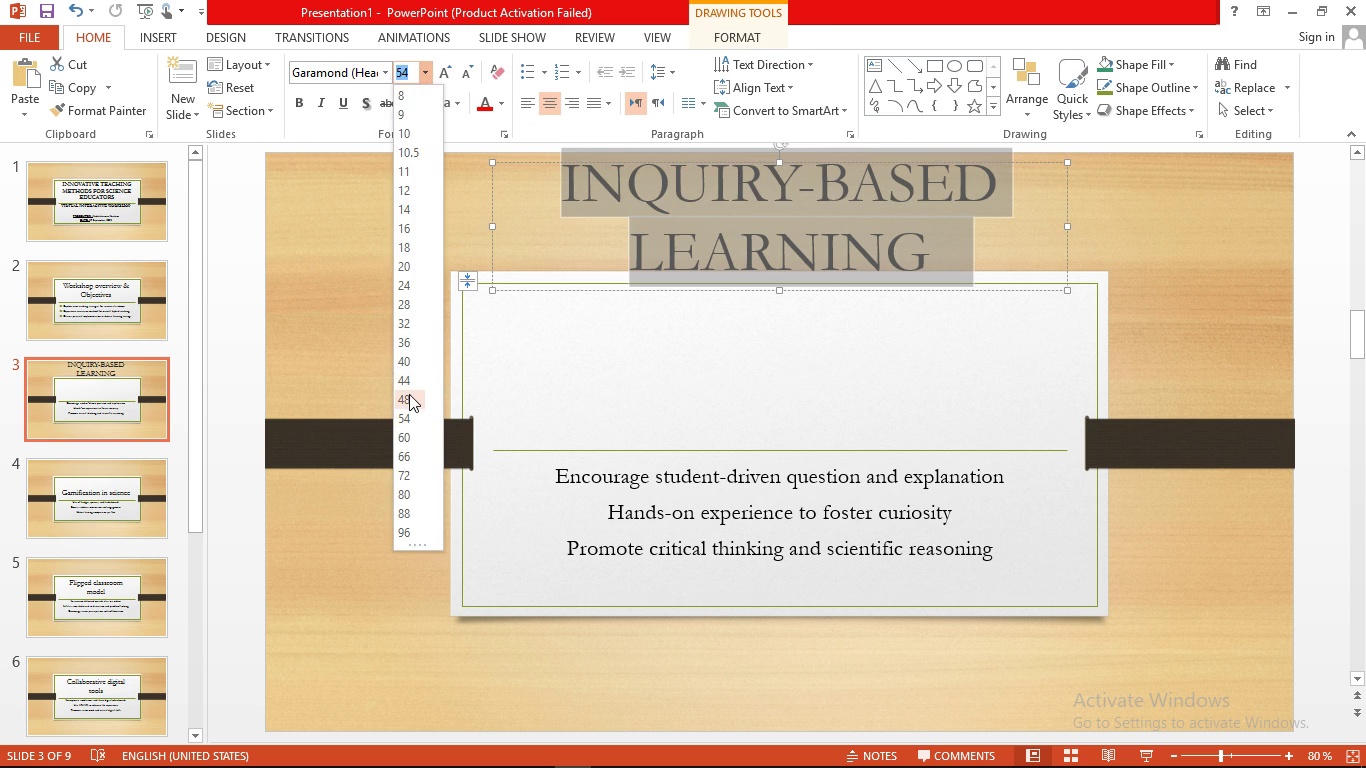 
left_click([409, 394])
 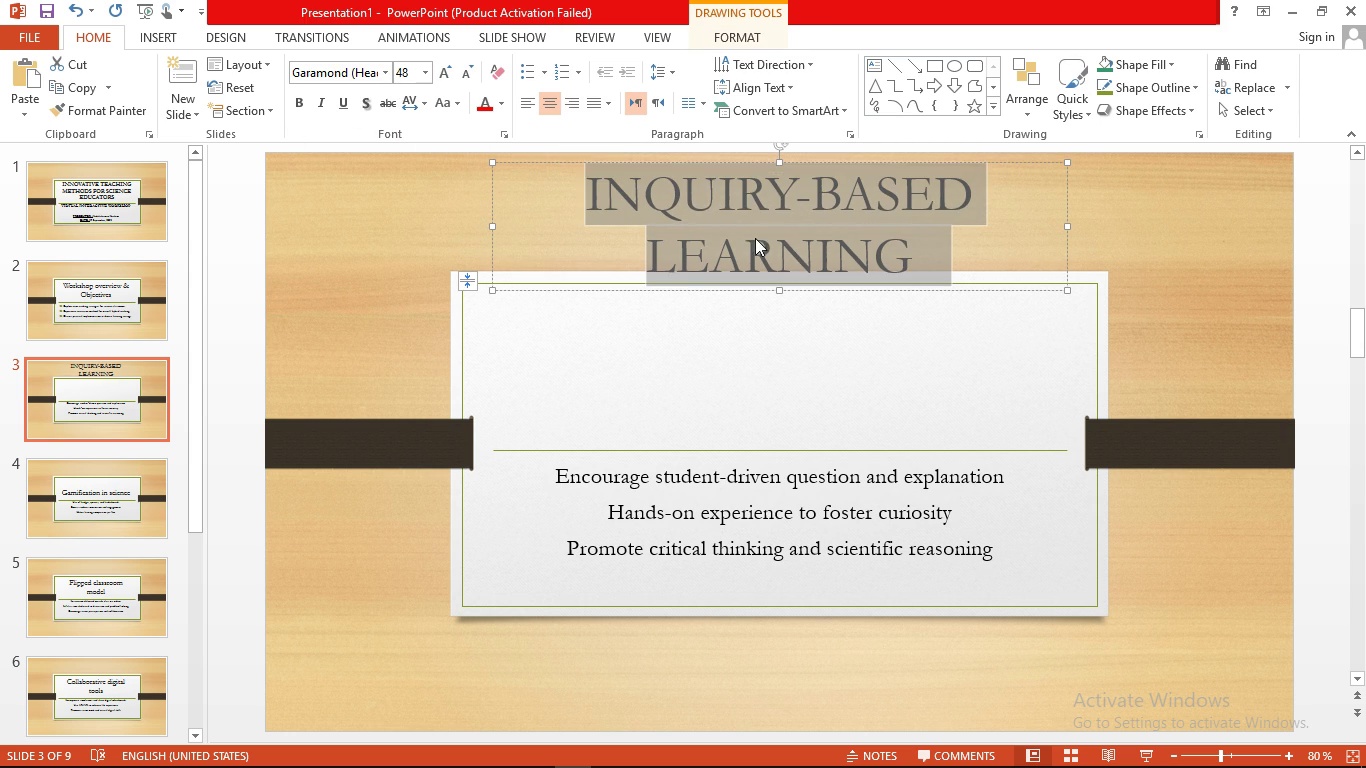 
left_click([755, 238])
 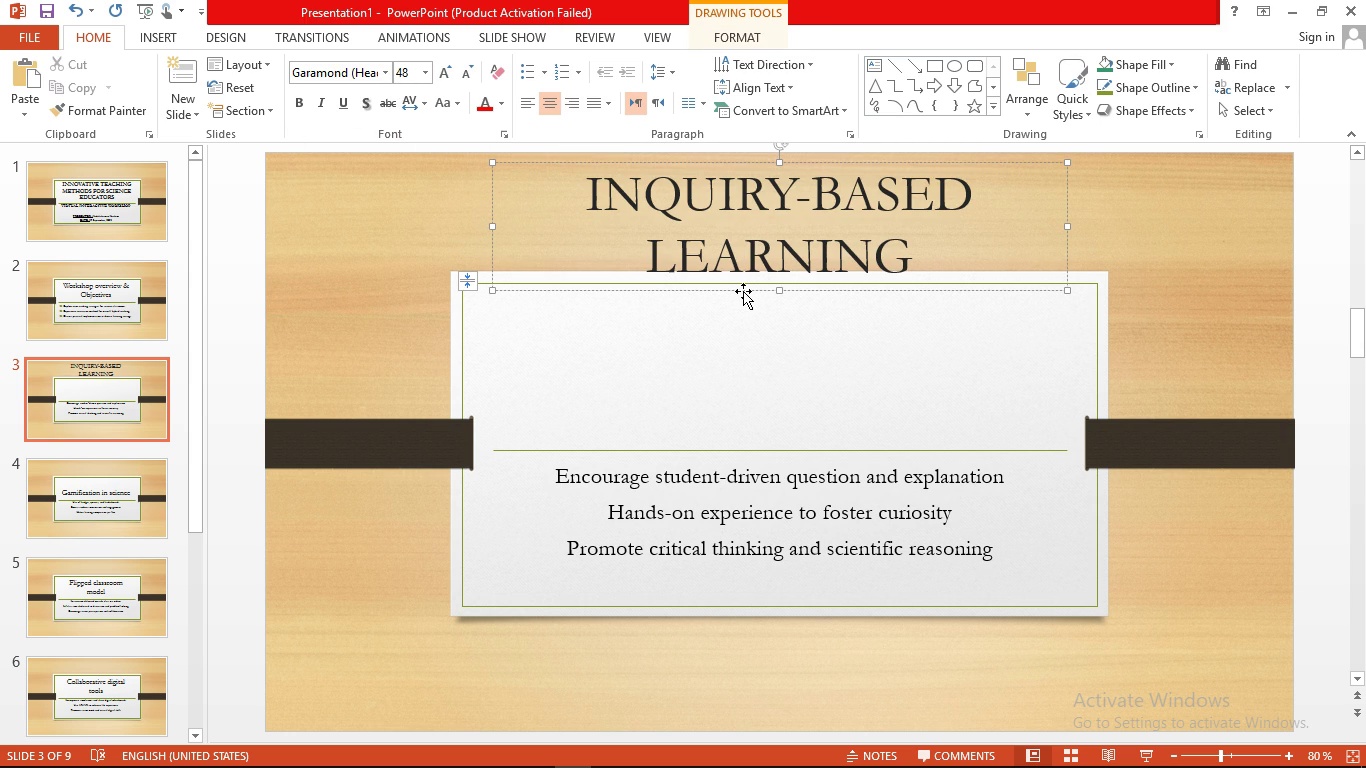 
left_click([743, 291])
 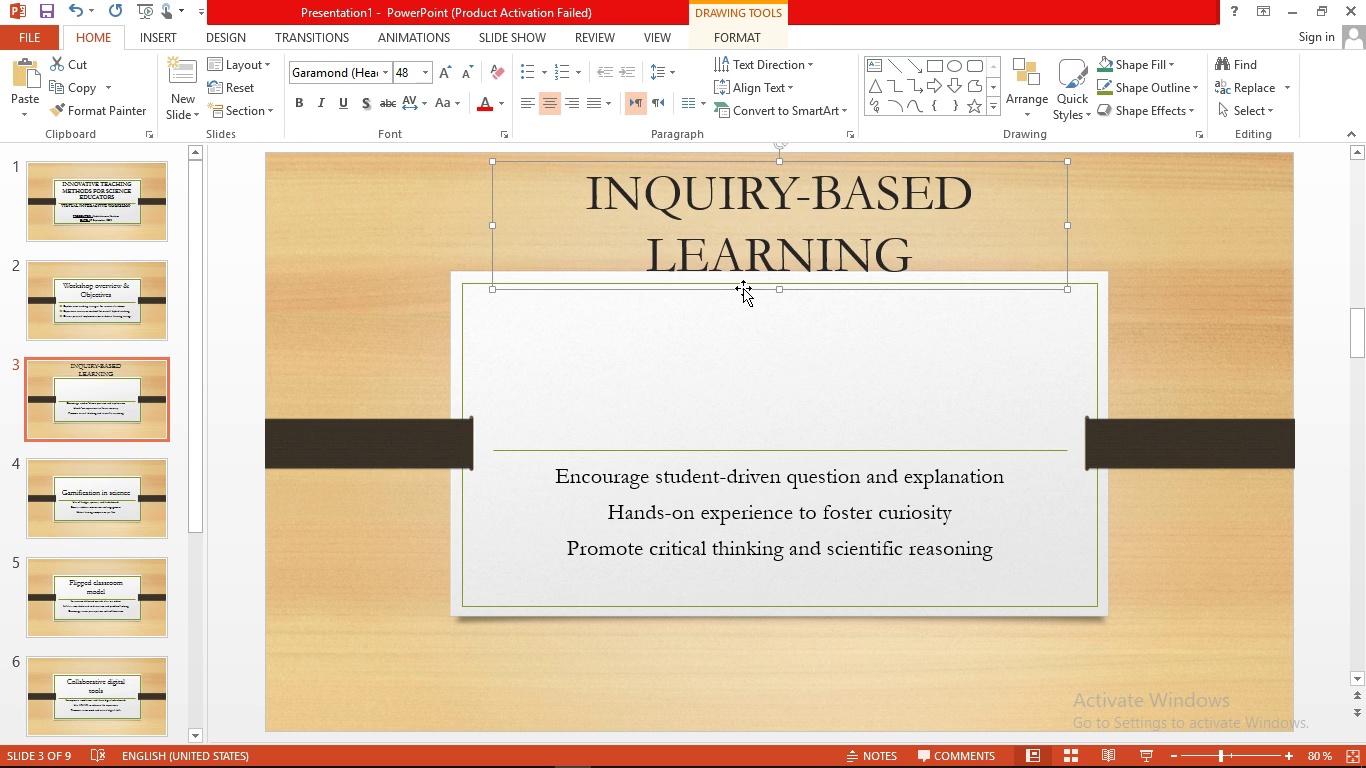 
key(ArrowUp)
 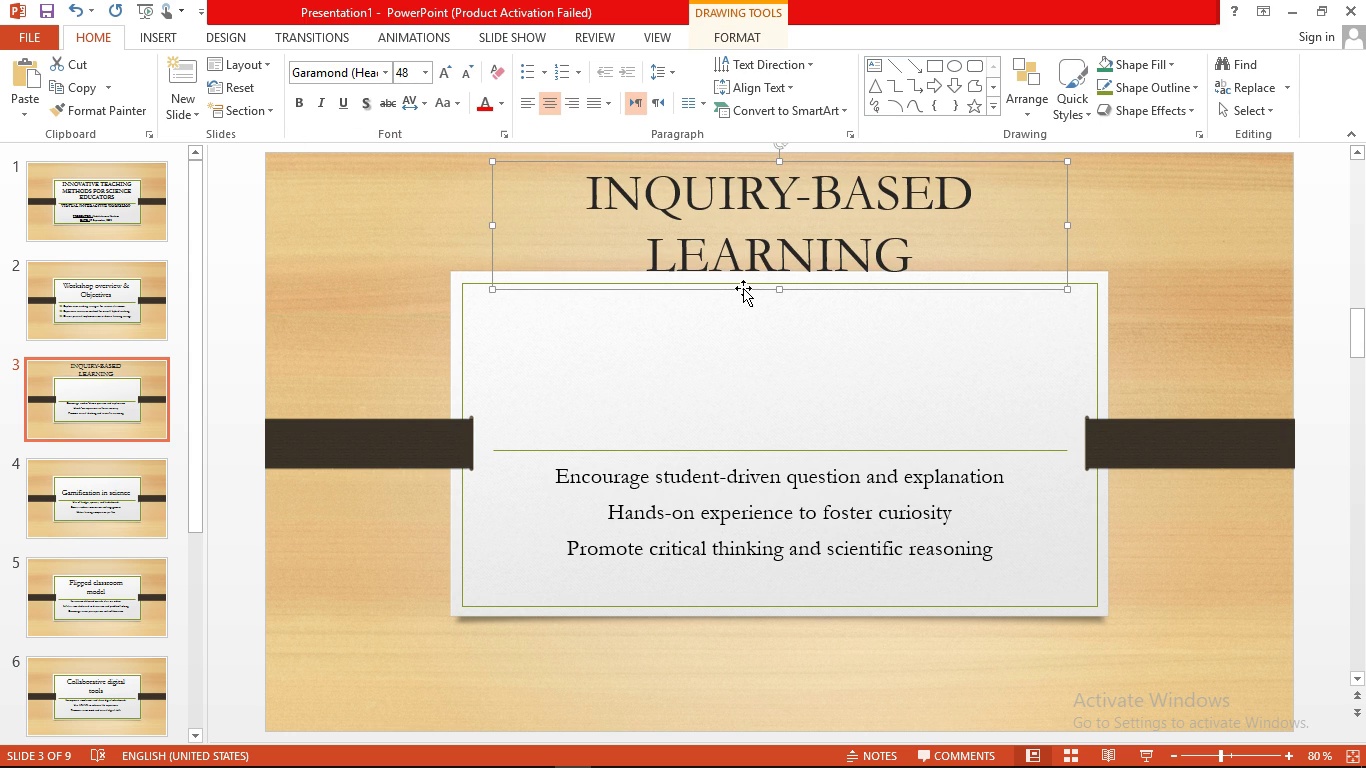 
key(ArrowUp)